 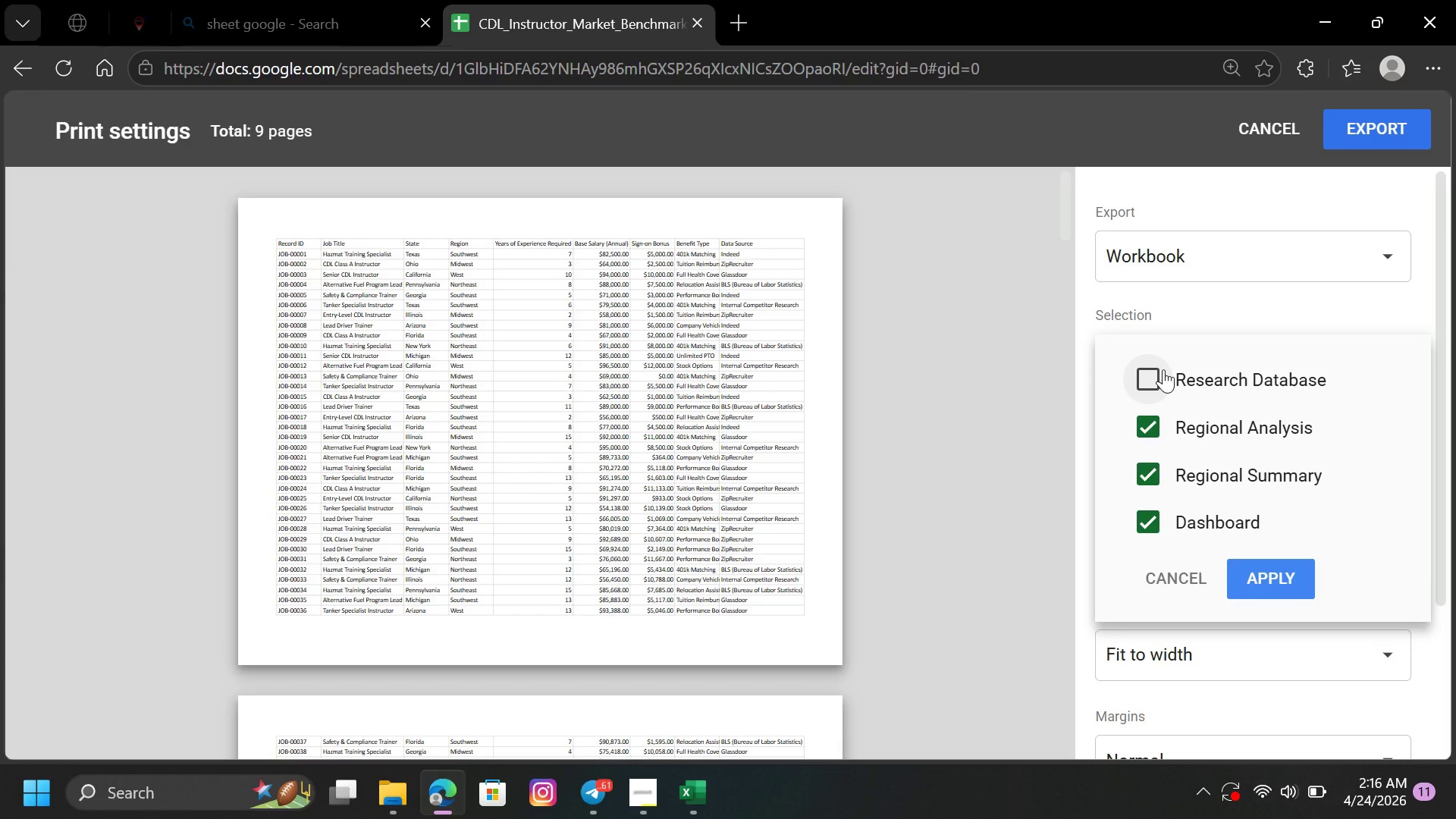 
left_click([1151, 419])
 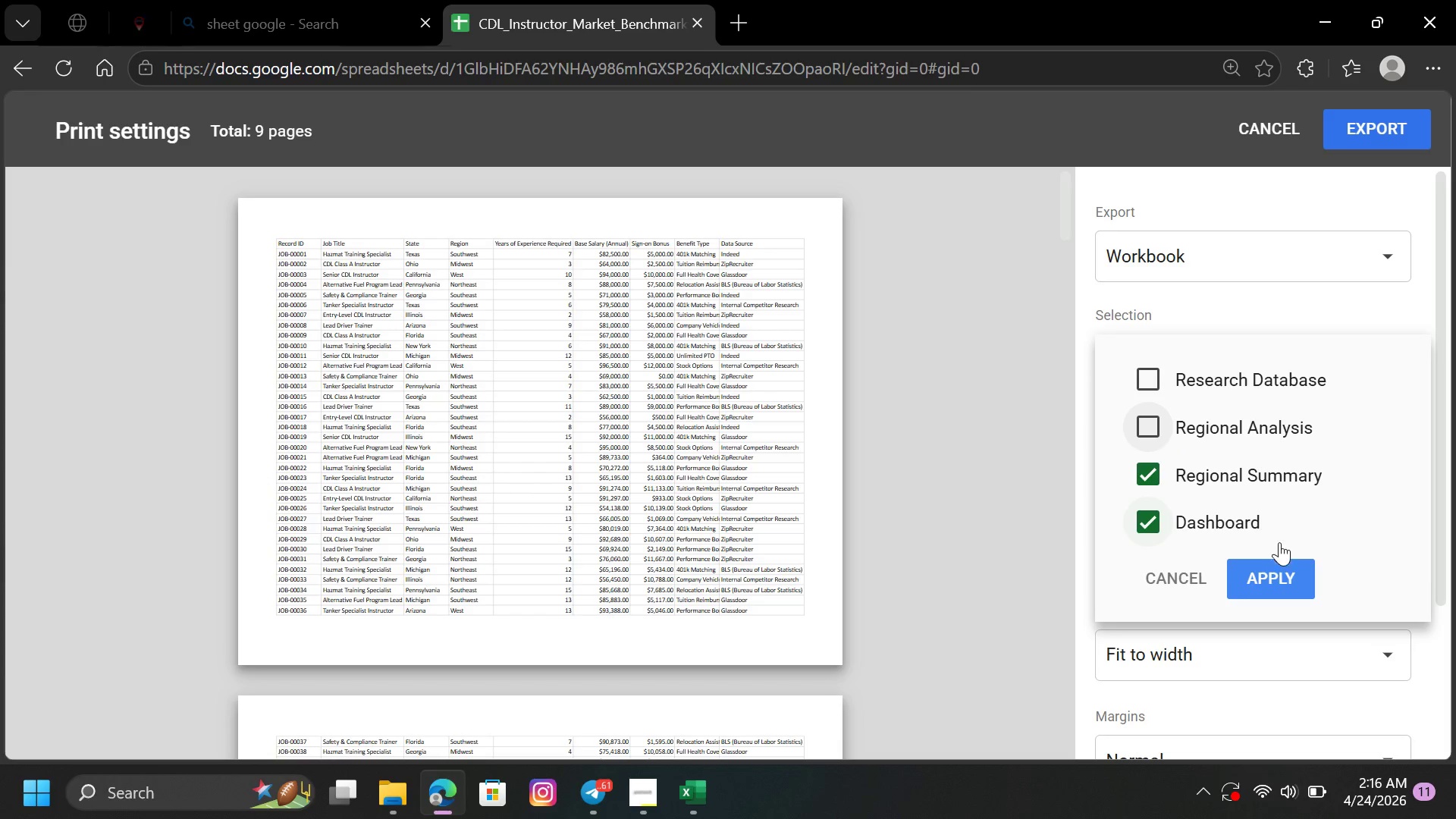 
left_click([1280, 566])
 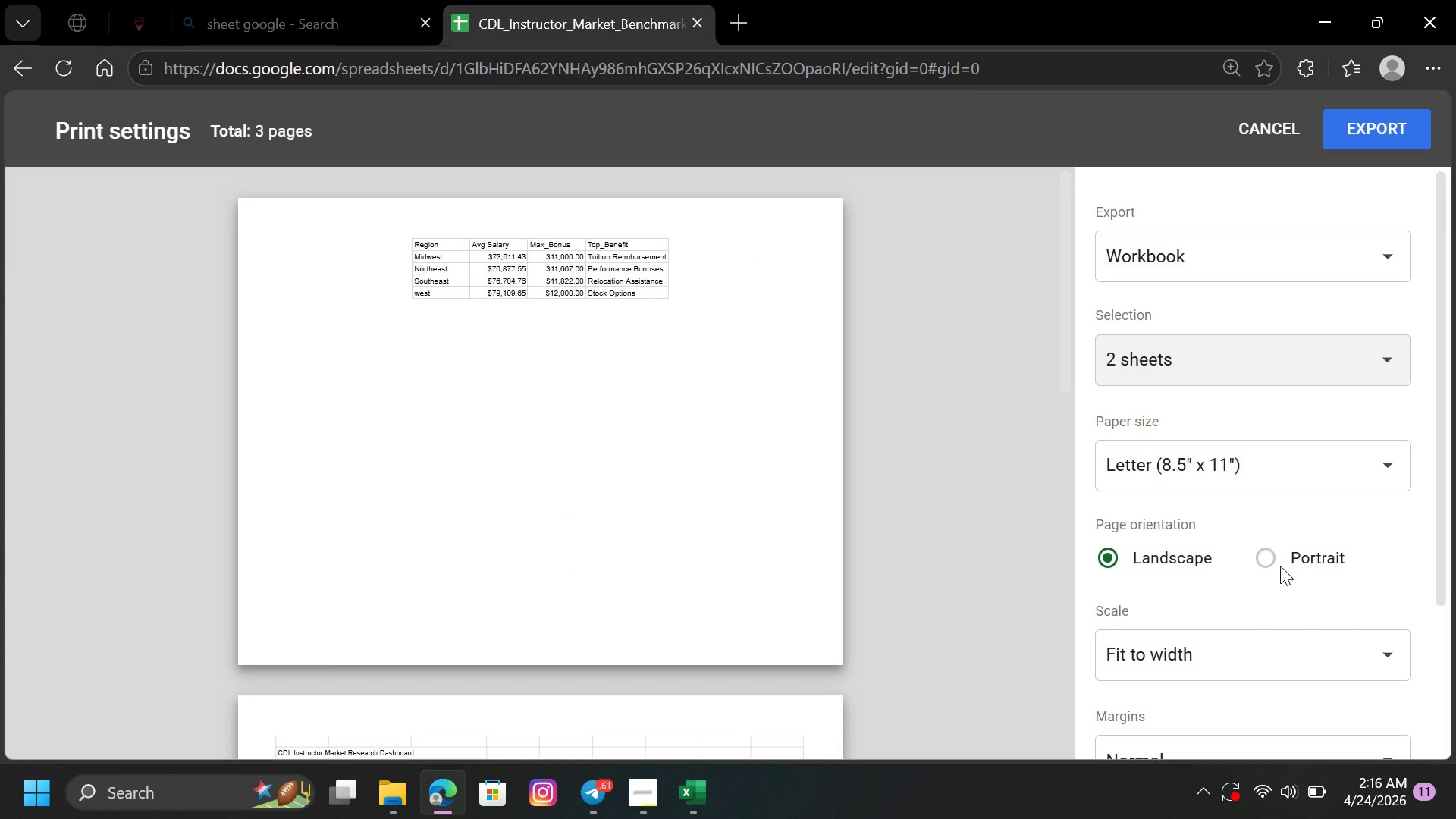 
wait(5.14)
 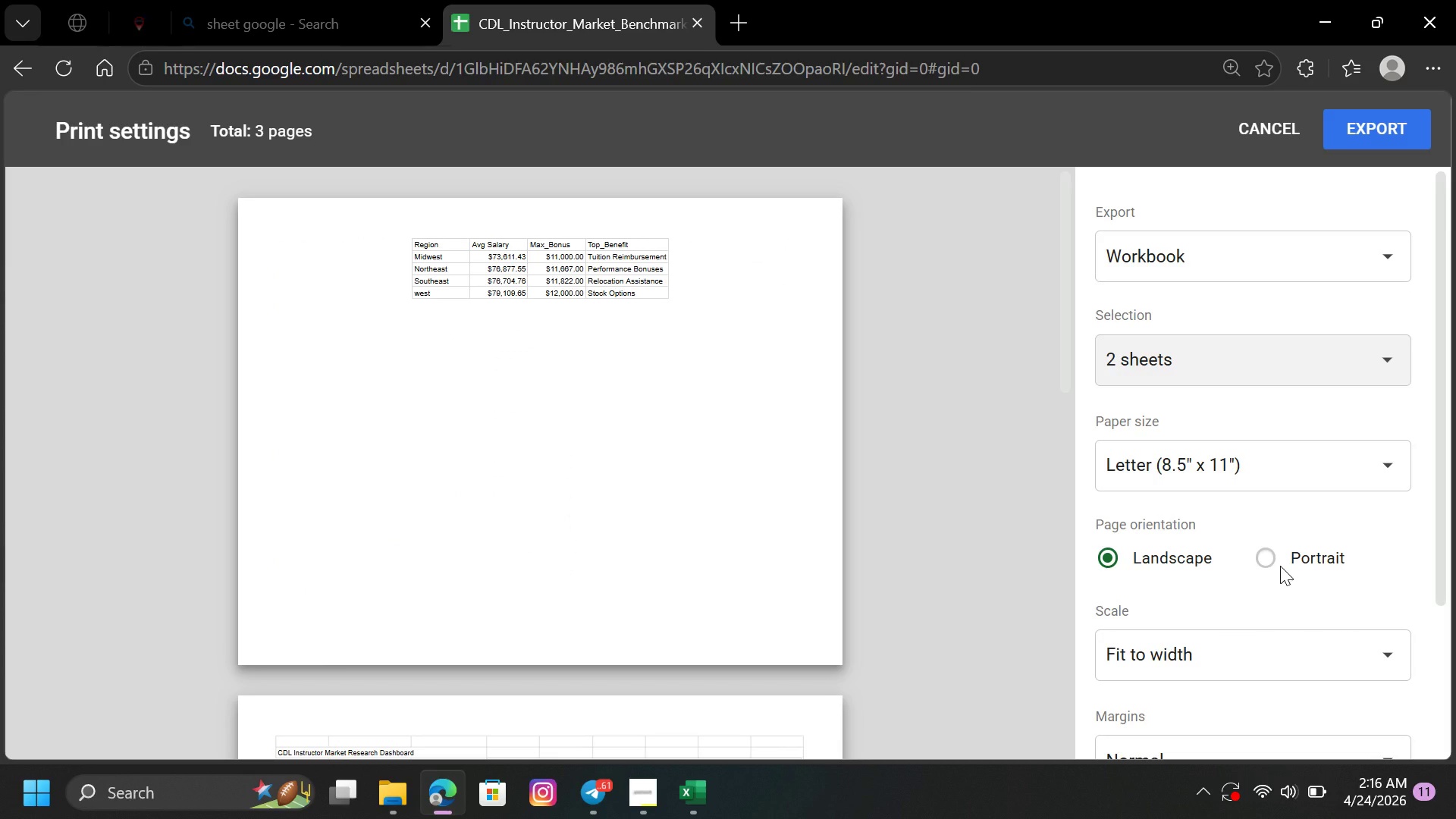 
left_click([1268, 349])
 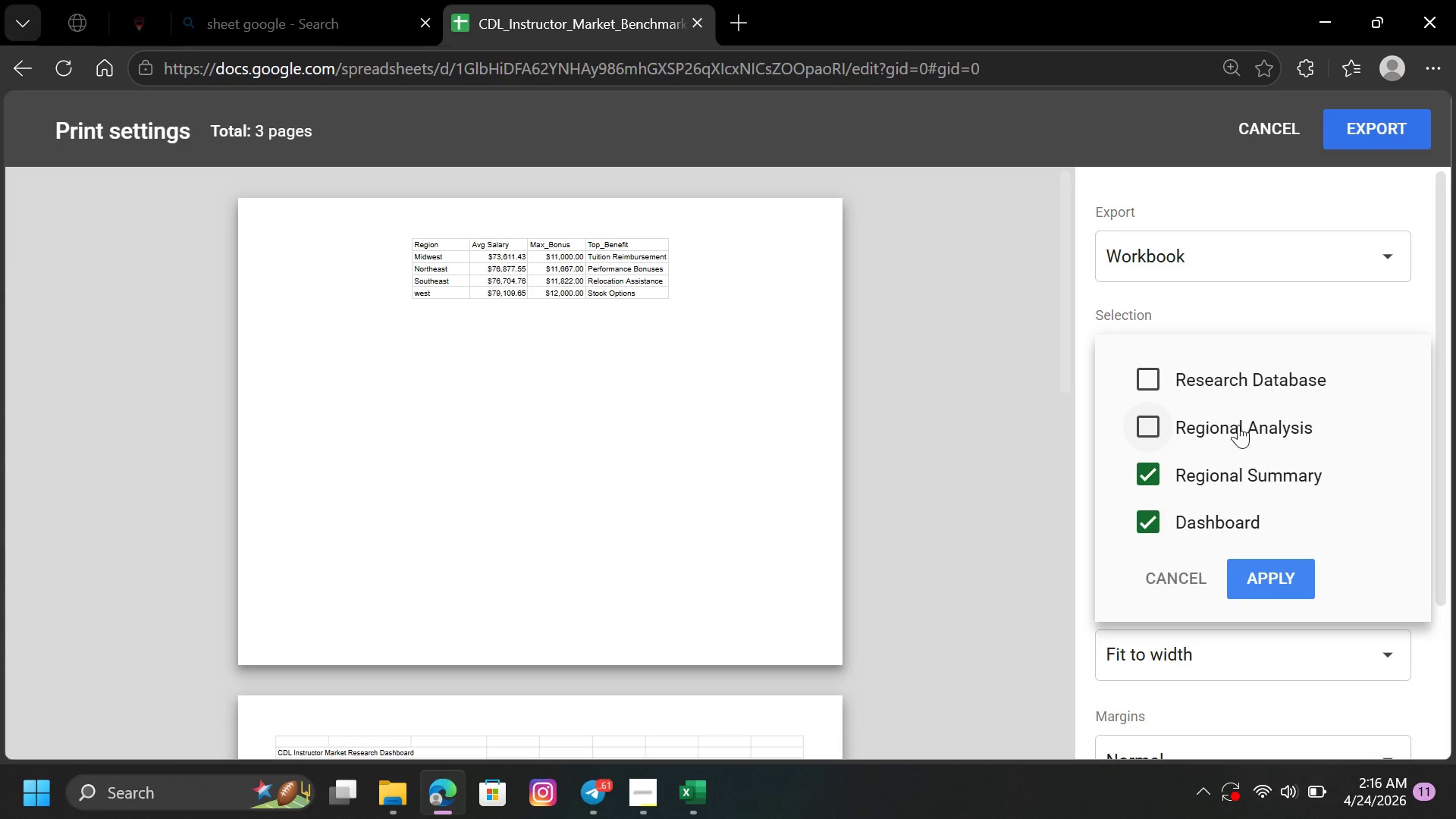 
left_click([1238, 419])
 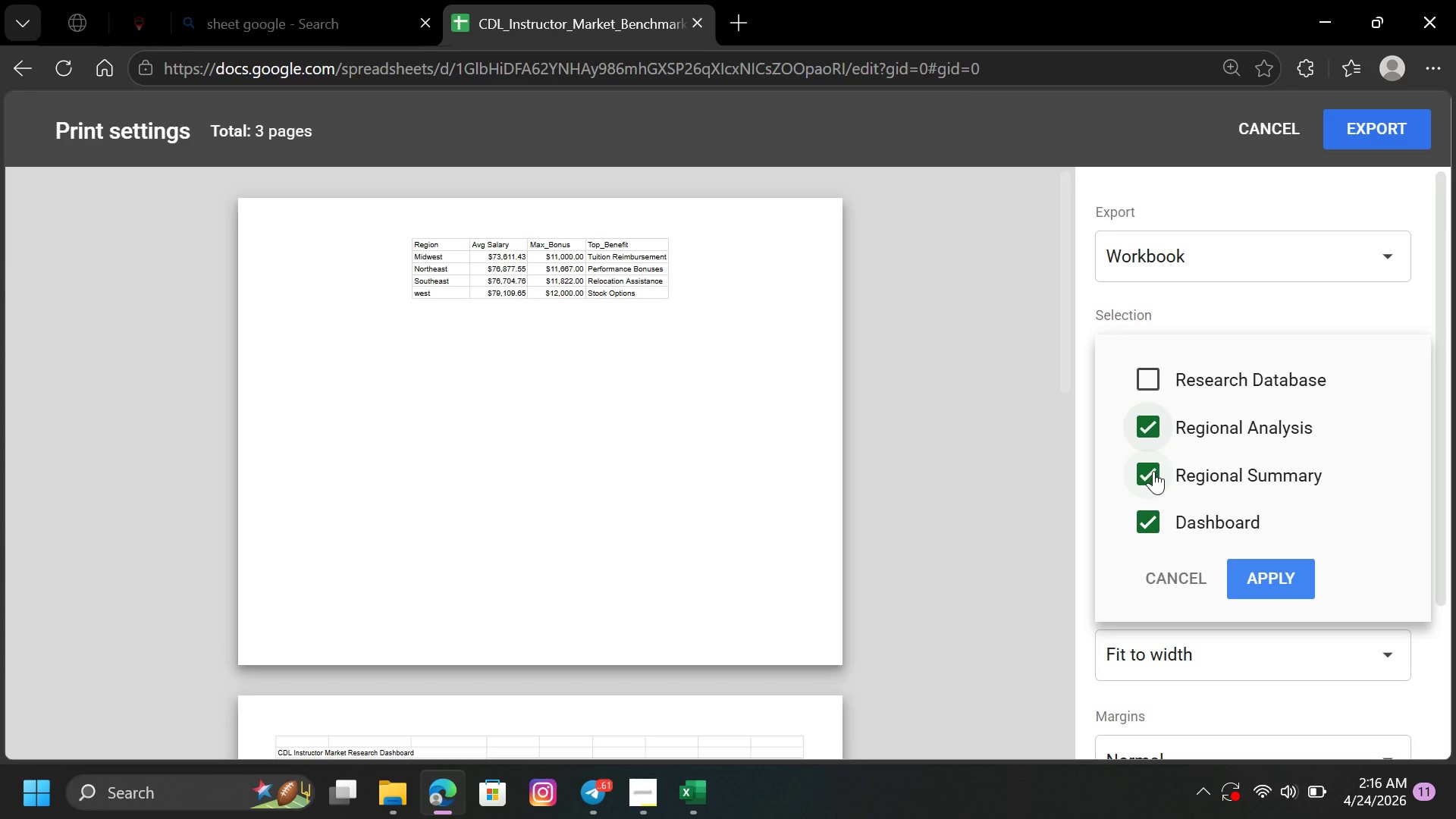 
left_click([1152, 471])
 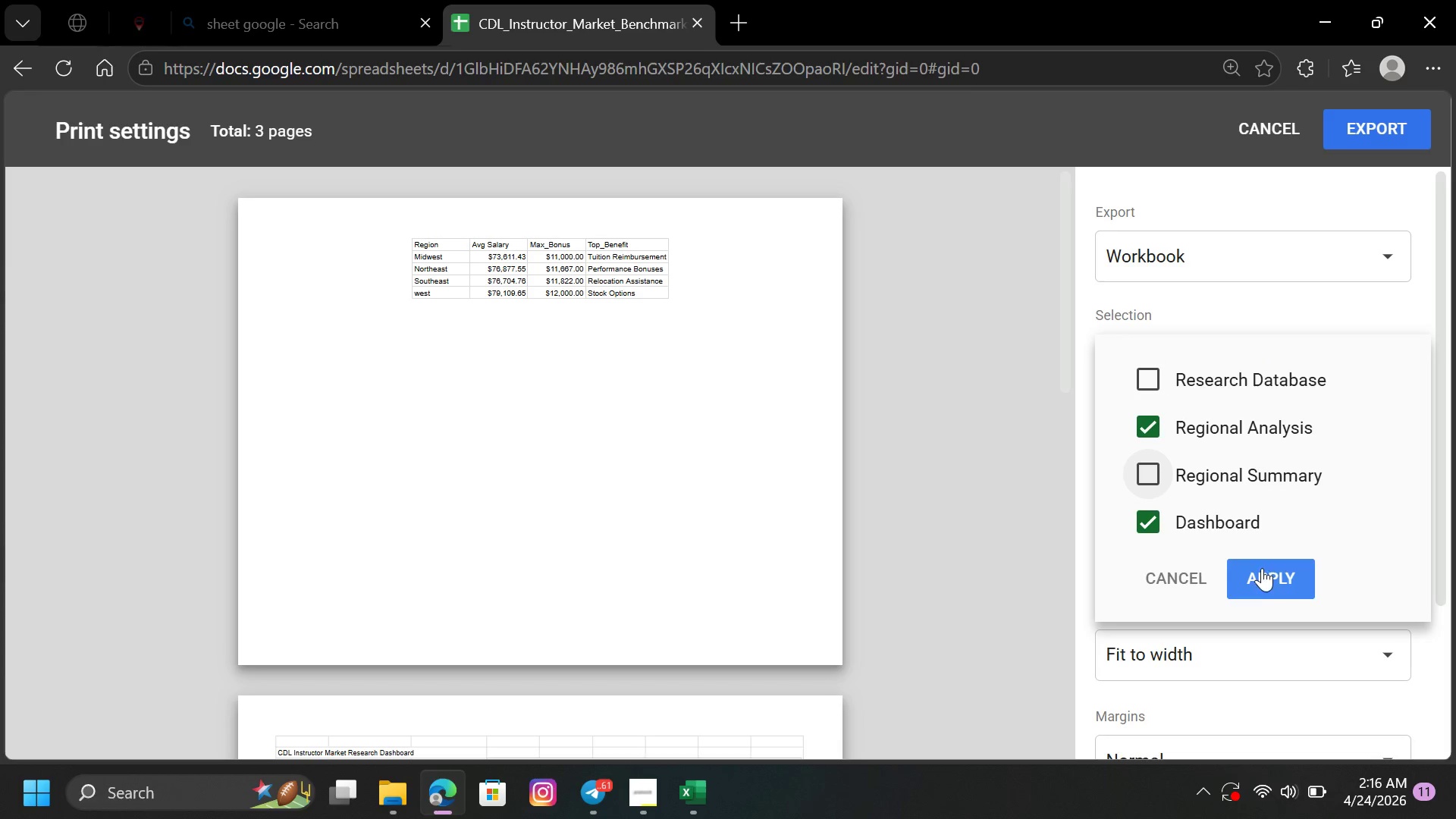 
left_click([1267, 579])
 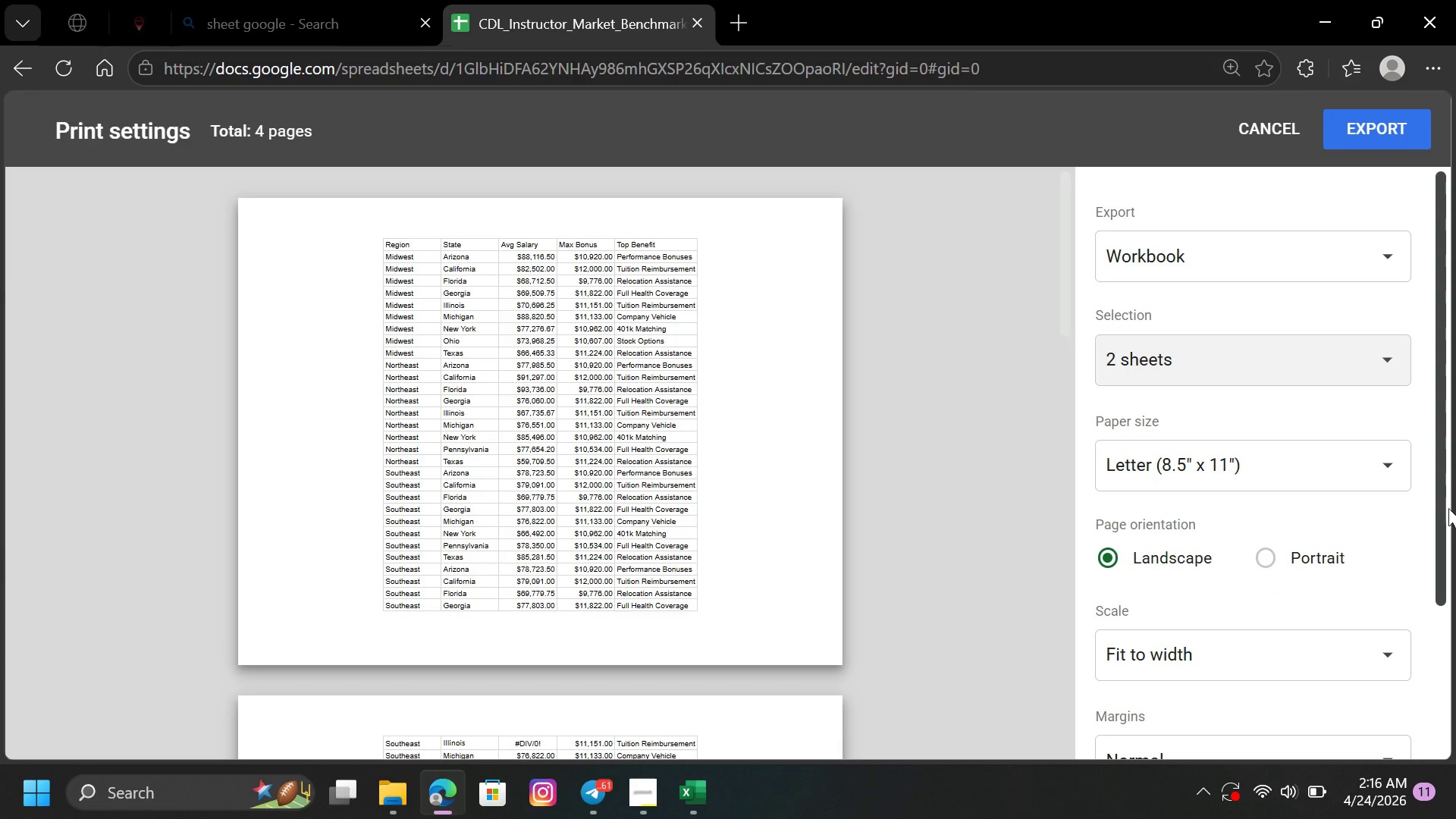 
left_click_drag(start_coordinate=[1440, 460], to_coordinate=[1455, 618])
 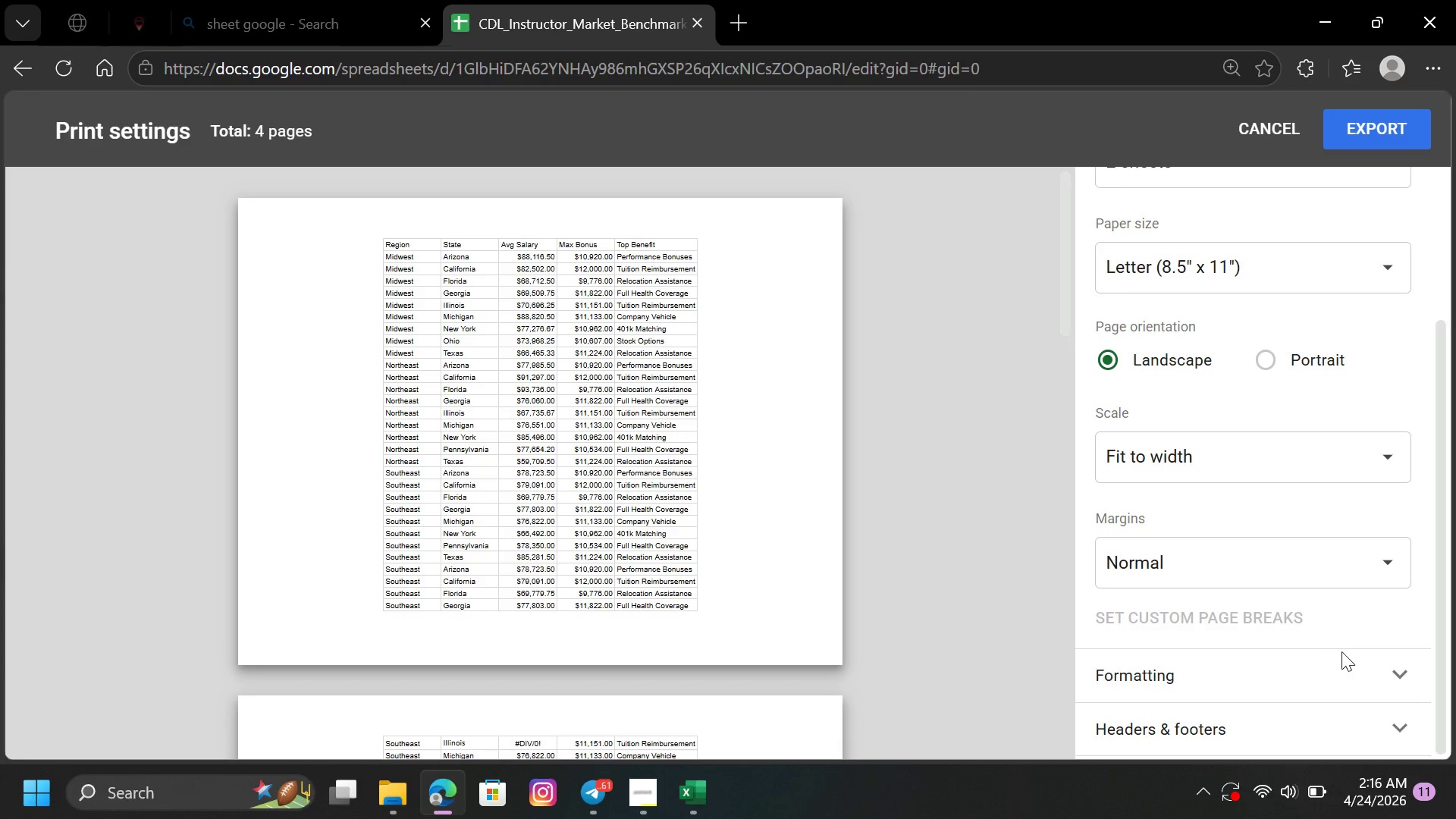 
left_click([1297, 686])
 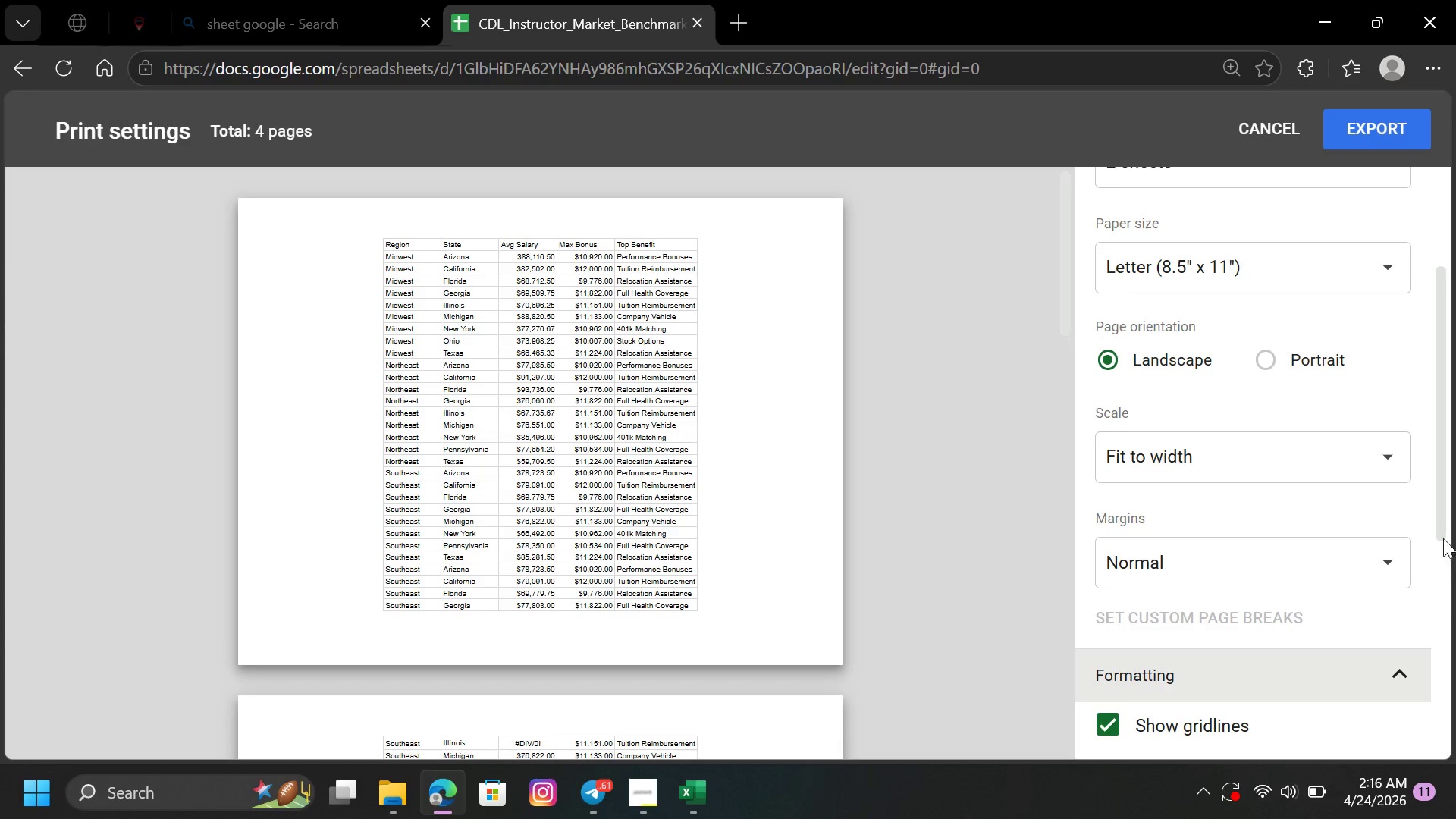 
left_click_drag(start_coordinate=[1439, 516], to_coordinate=[1448, 613])
 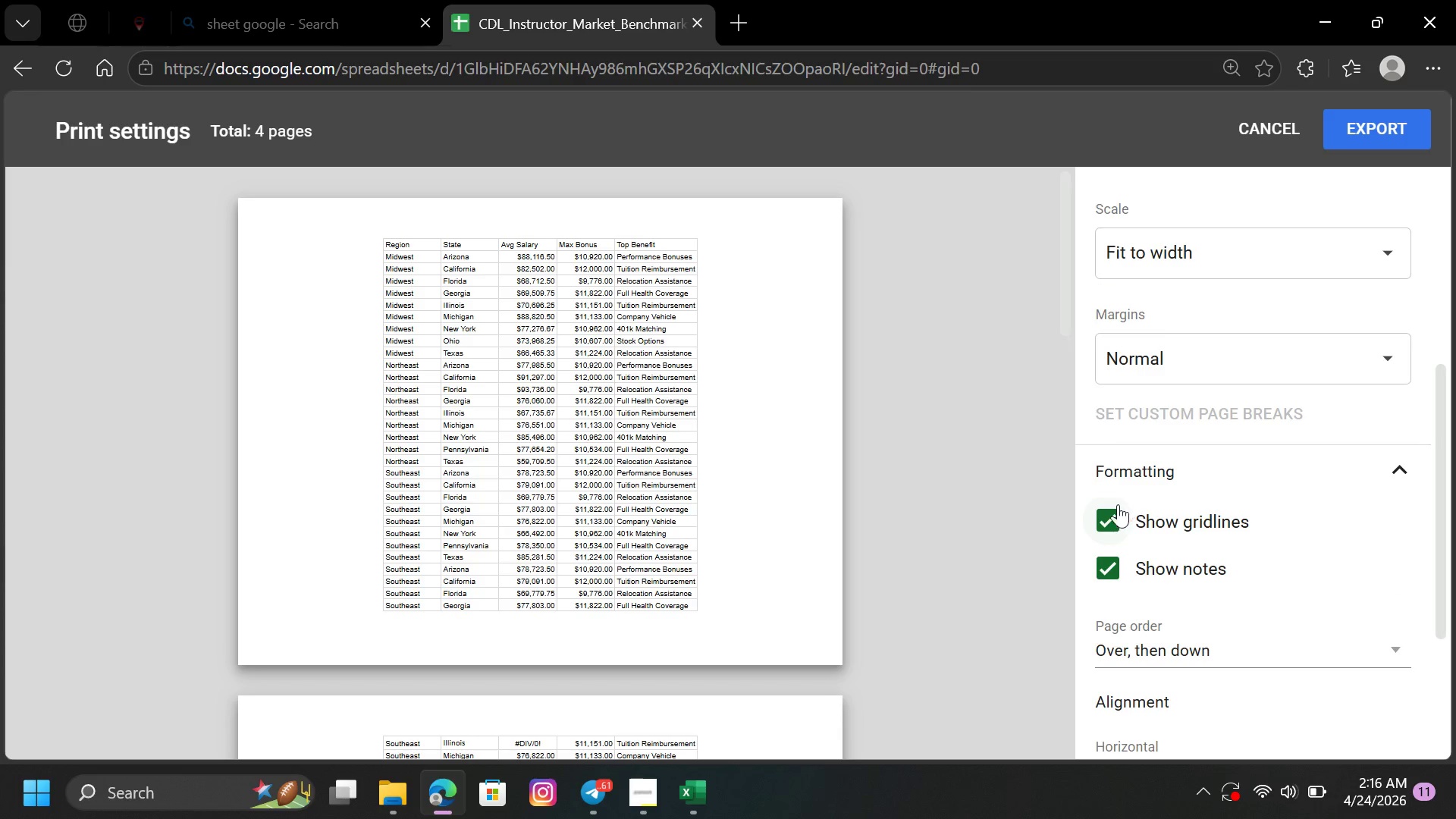 
left_click([1110, 511])
 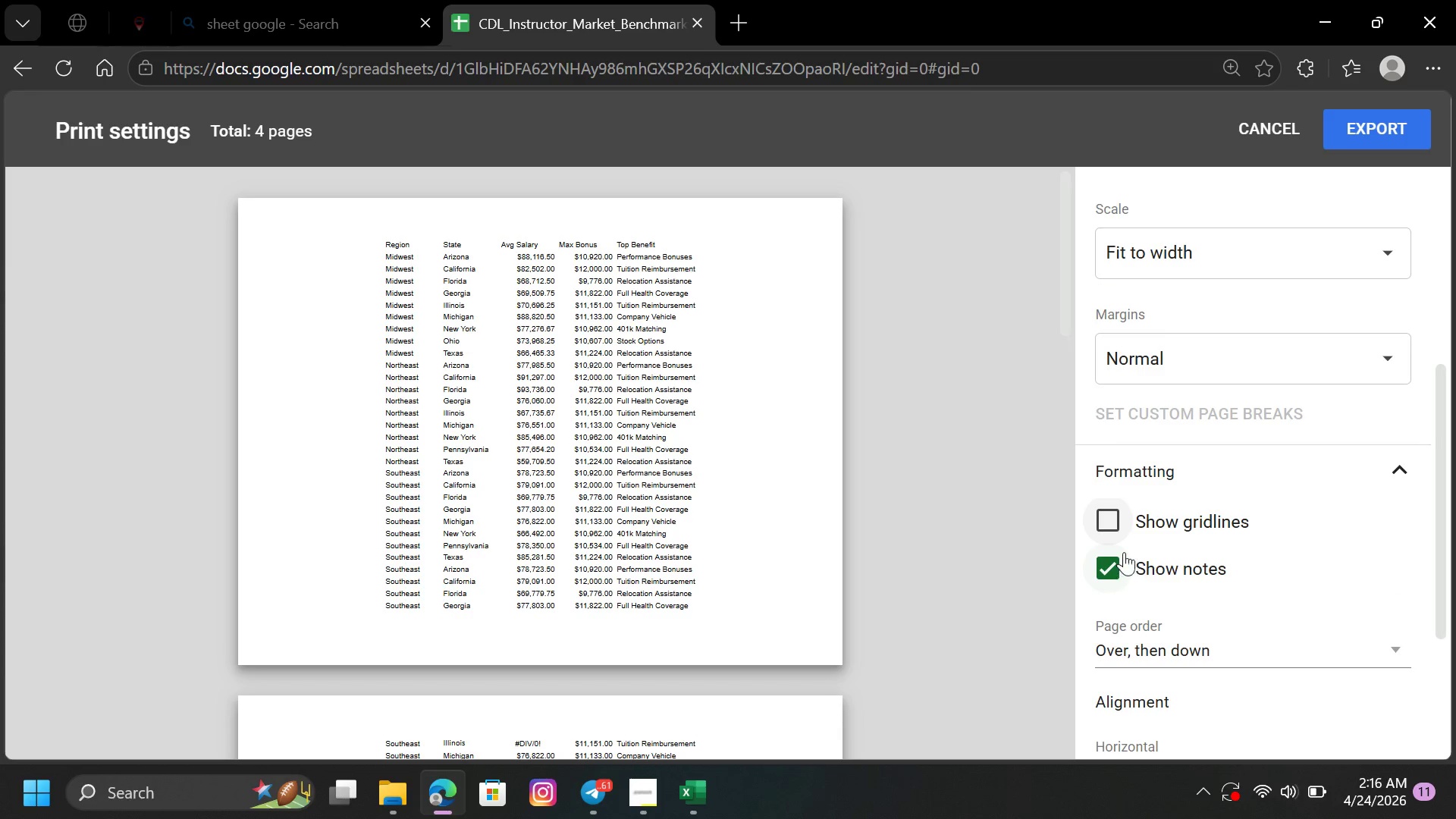 
left_click([1109, 575])
 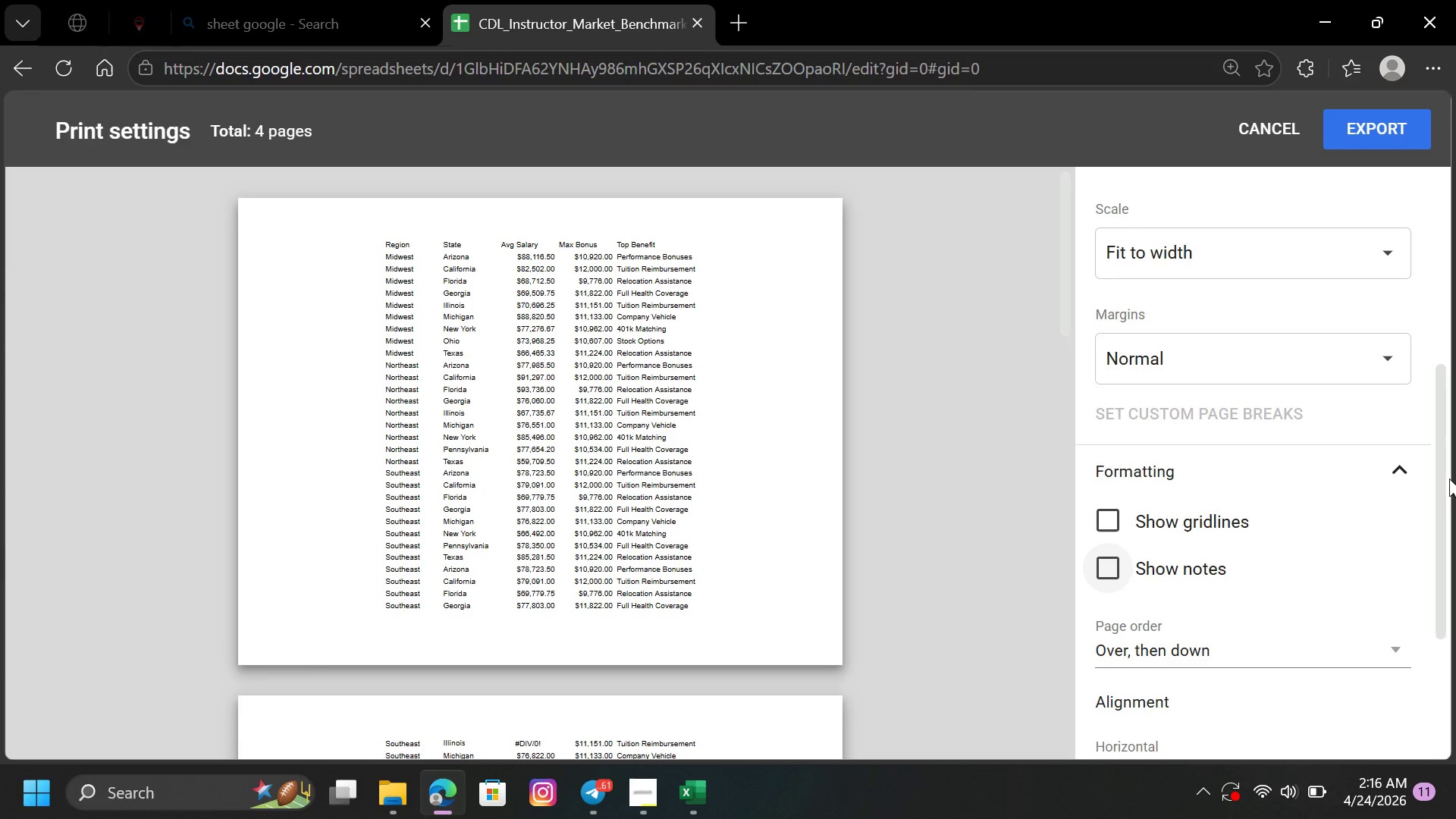 
left_click_drag(start_coordinate=[1442, 479], to_coordinate=[1455, 614])
 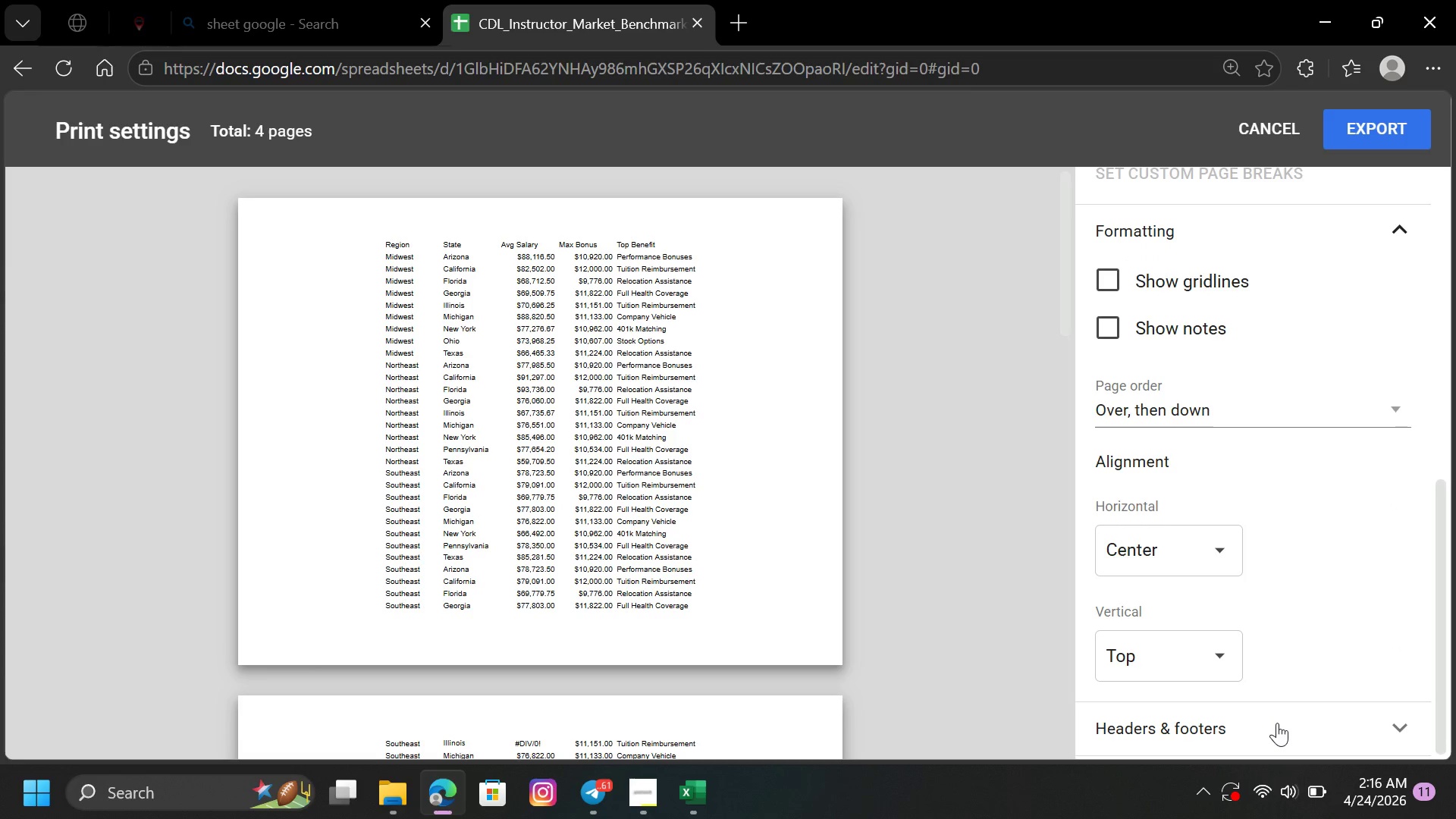 
left_click([1277, 725])
 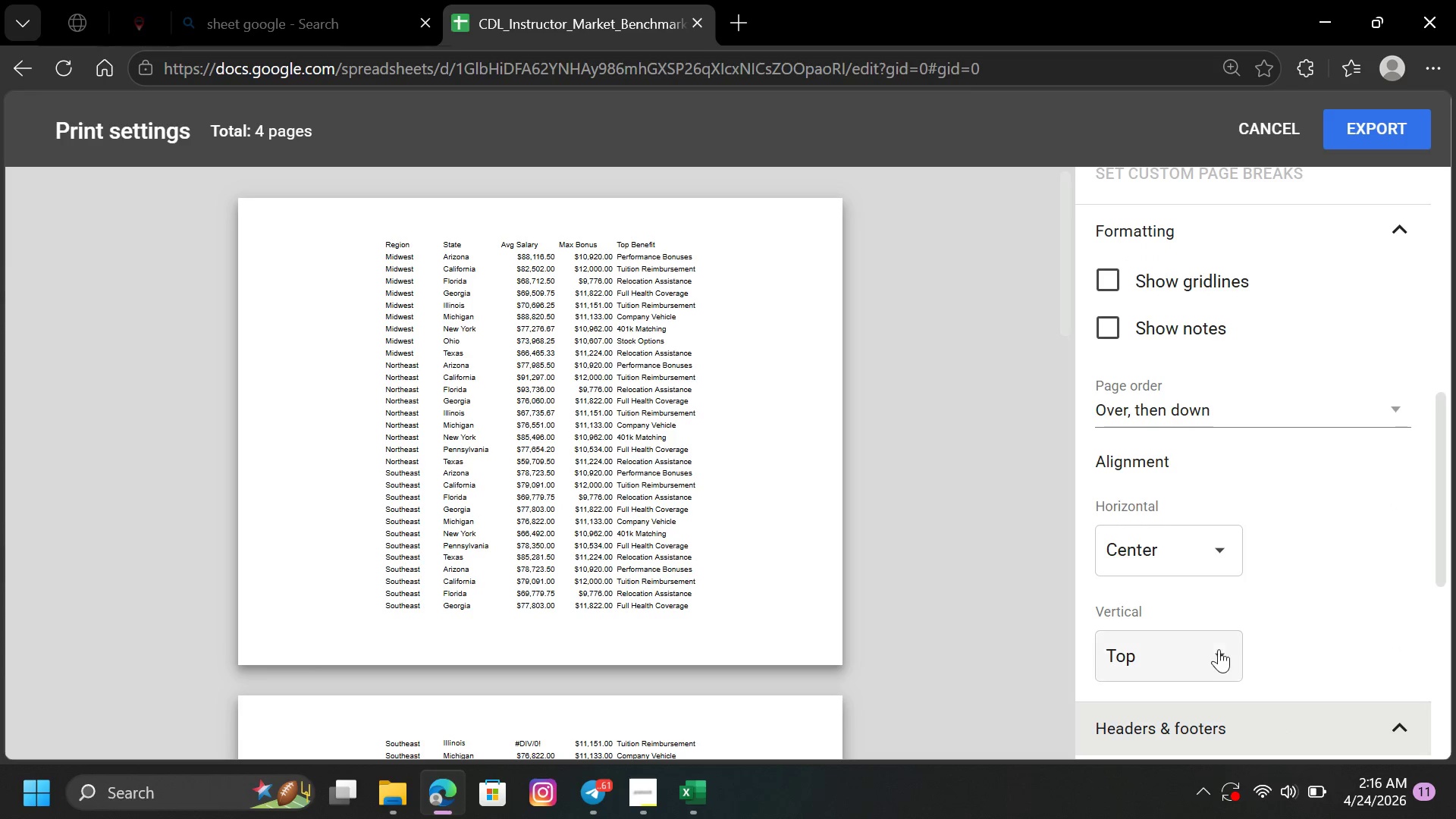 
left_click([1213, 649])
 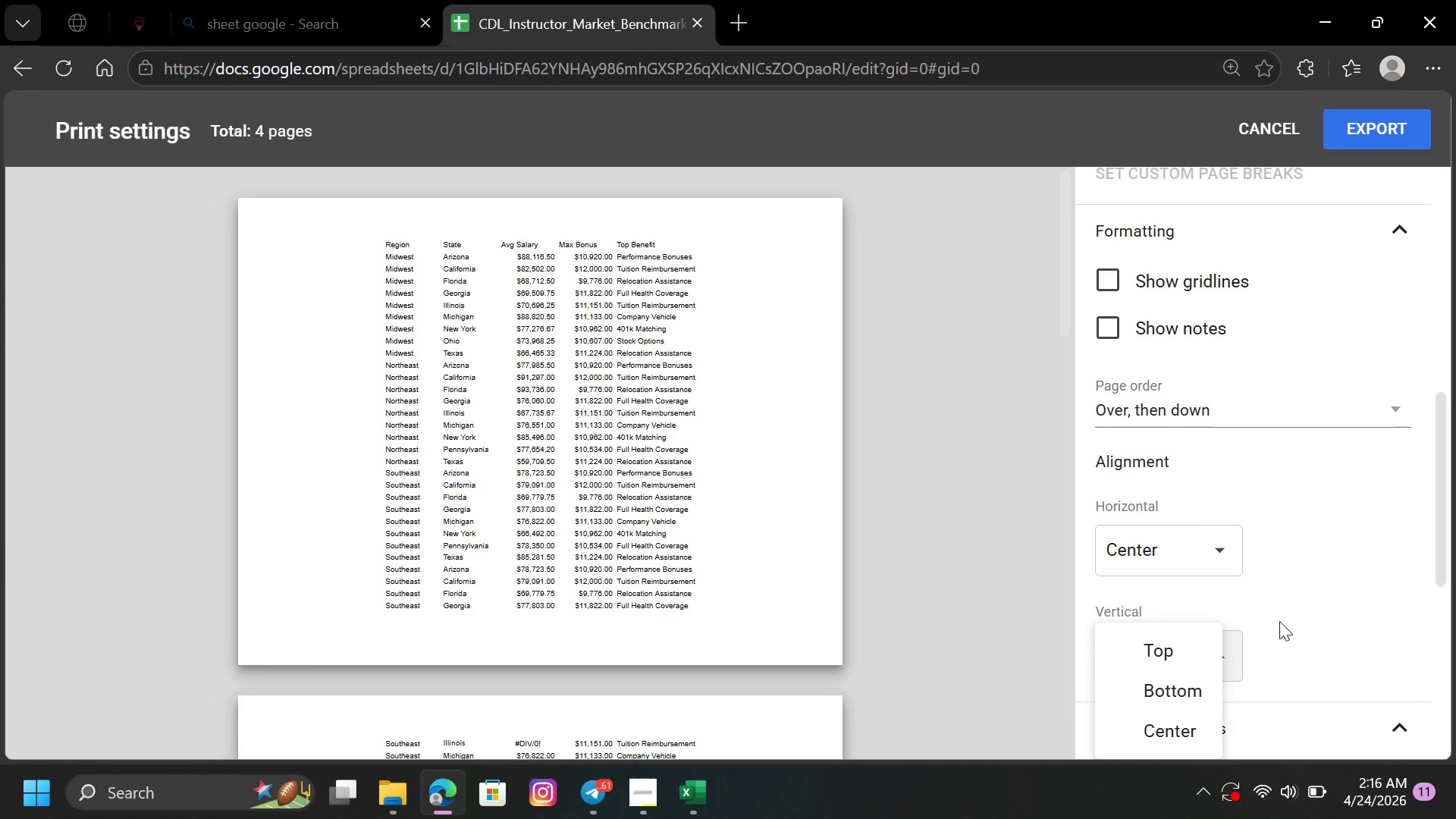 
left_click([1279, 621])
 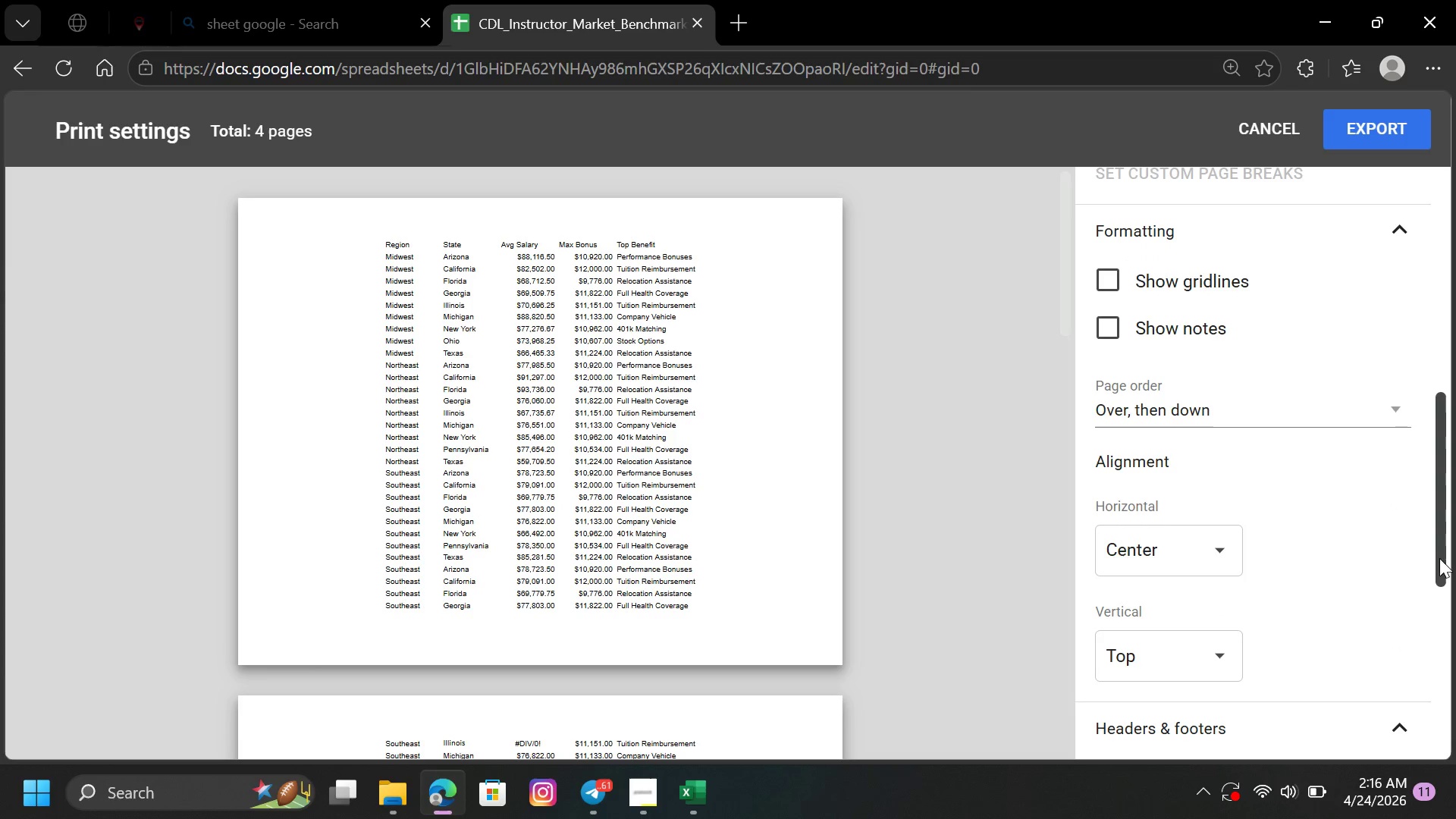 
left_click_drag(start_coordinate=[1444, 560], to_coordinate=[1442, 673])
 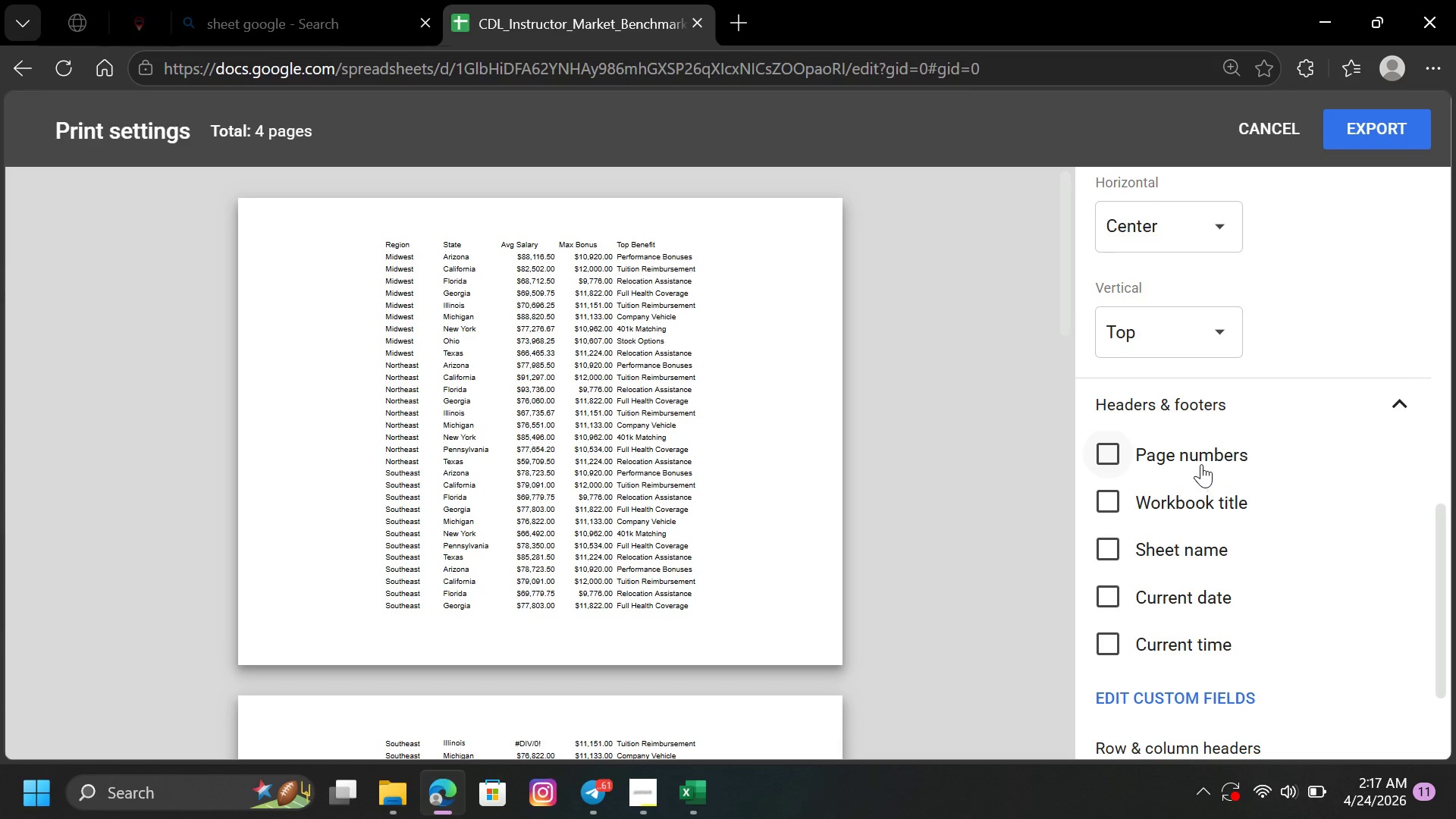 
left_click([1201, 463])
 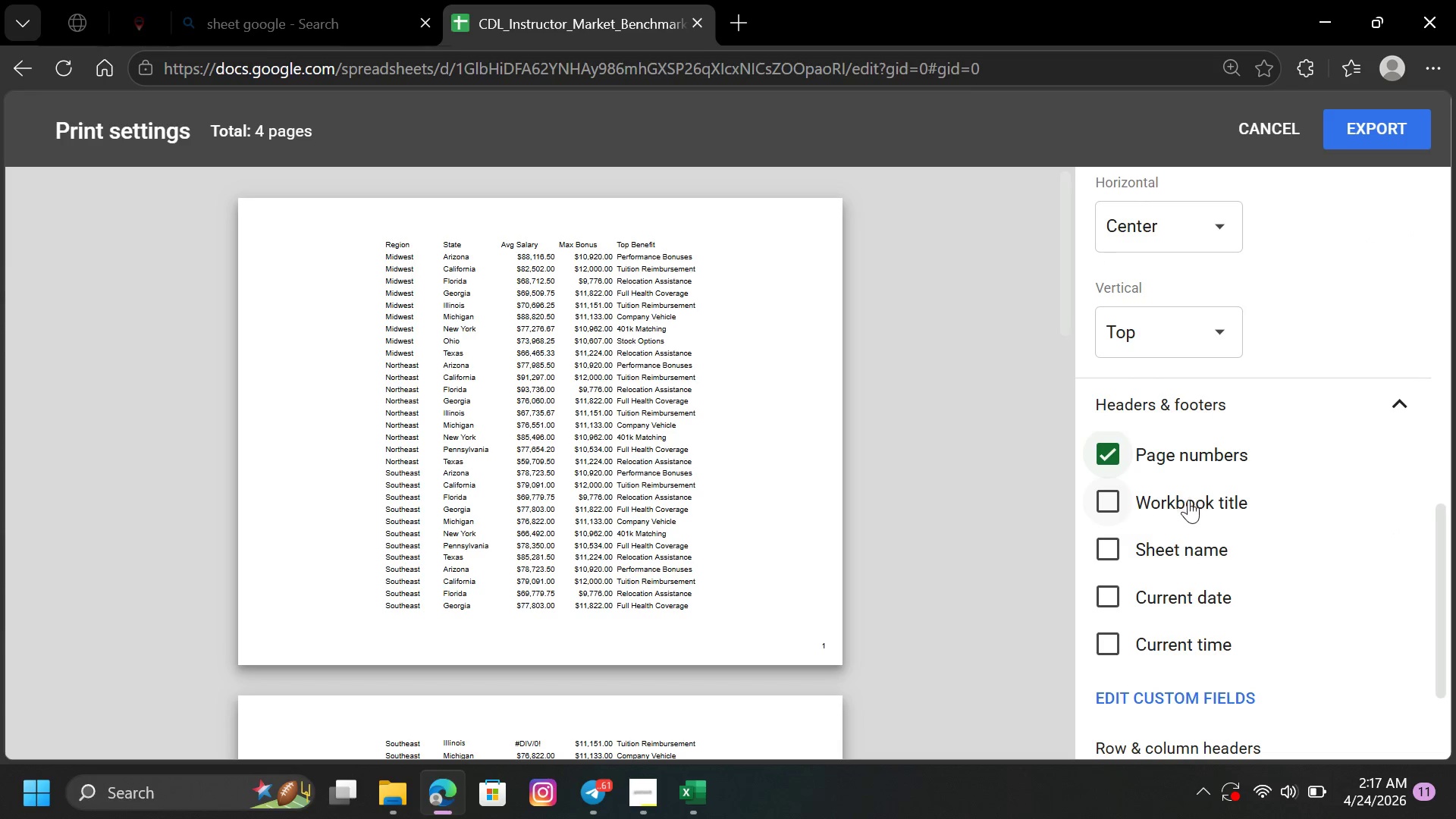 
left_click([1188, 500])
 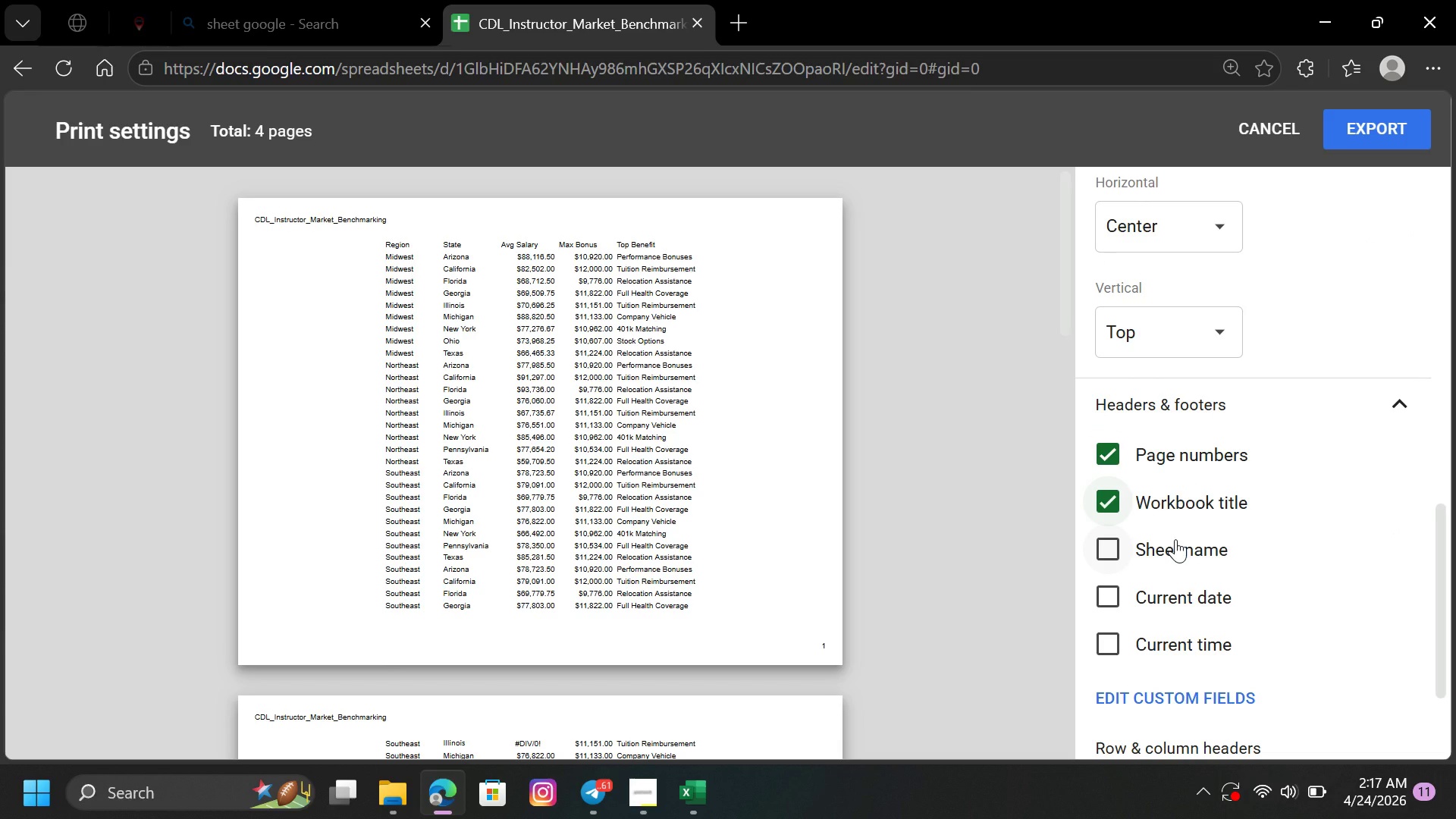 
left_click([1175, 539])
 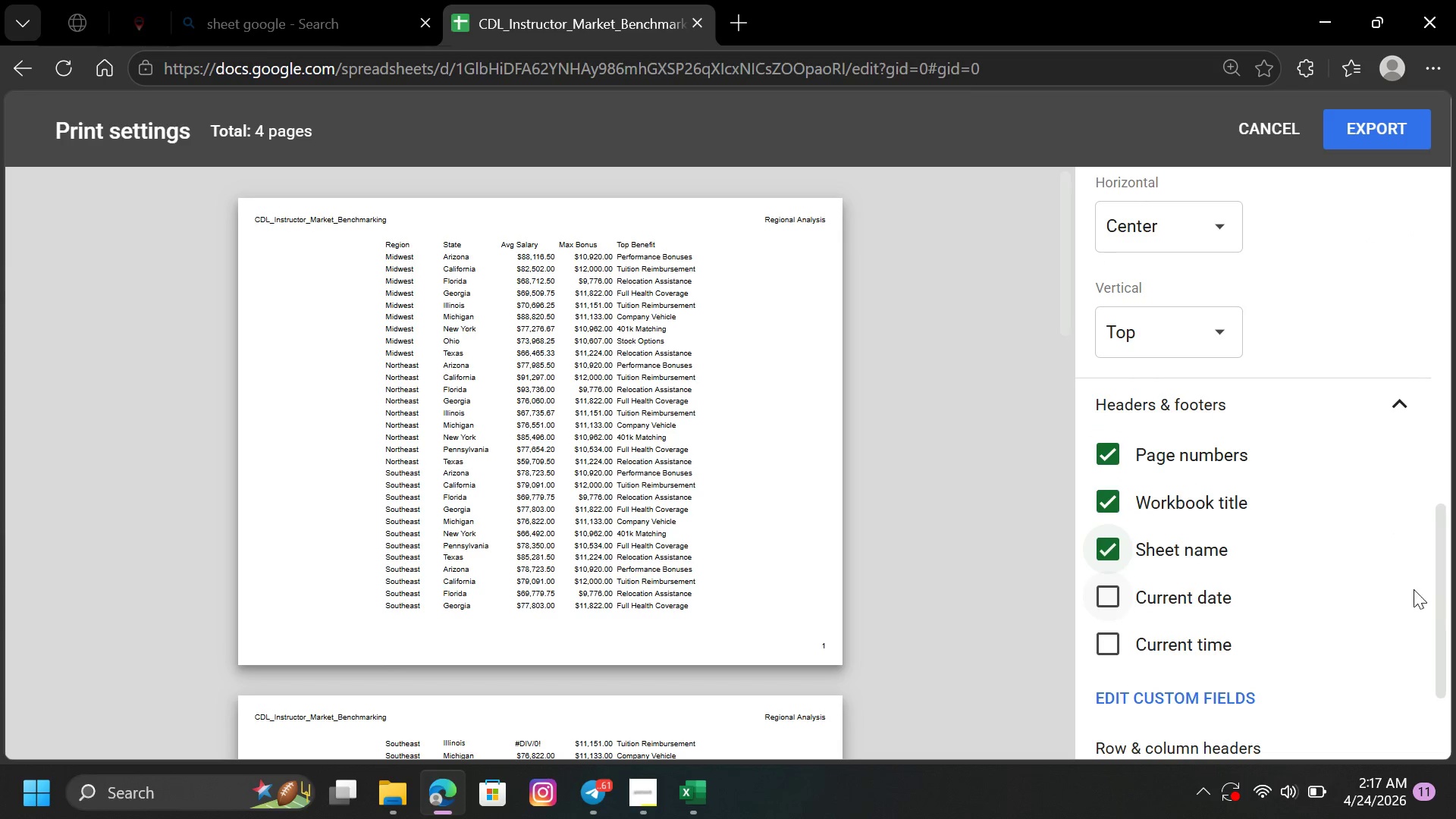 
left_click_drag(start_coordinate=[1448, 604], to_coordinate=[1450, 679])
 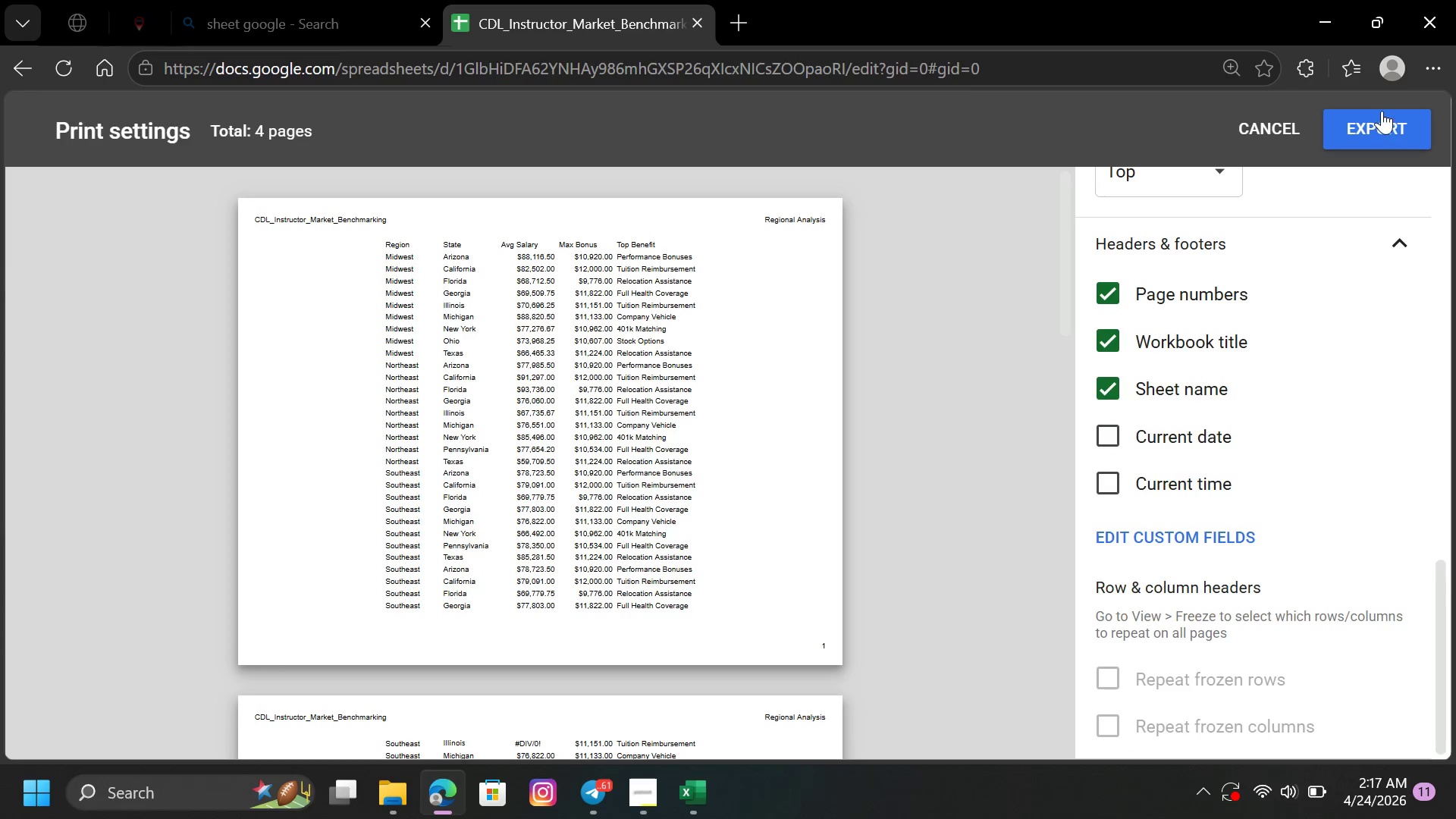 
left_click([1379, 115])
 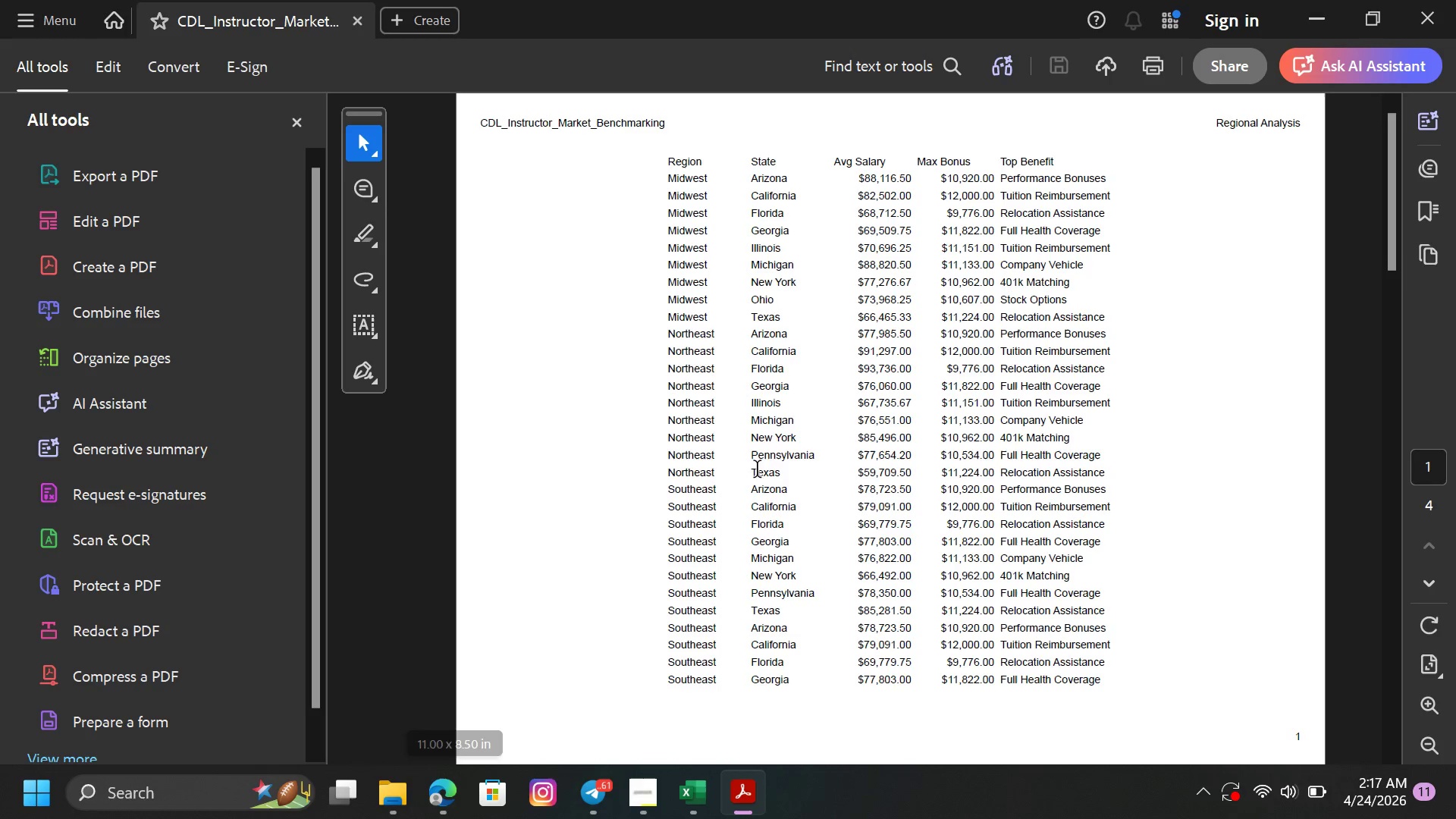 
wait(7.61)
 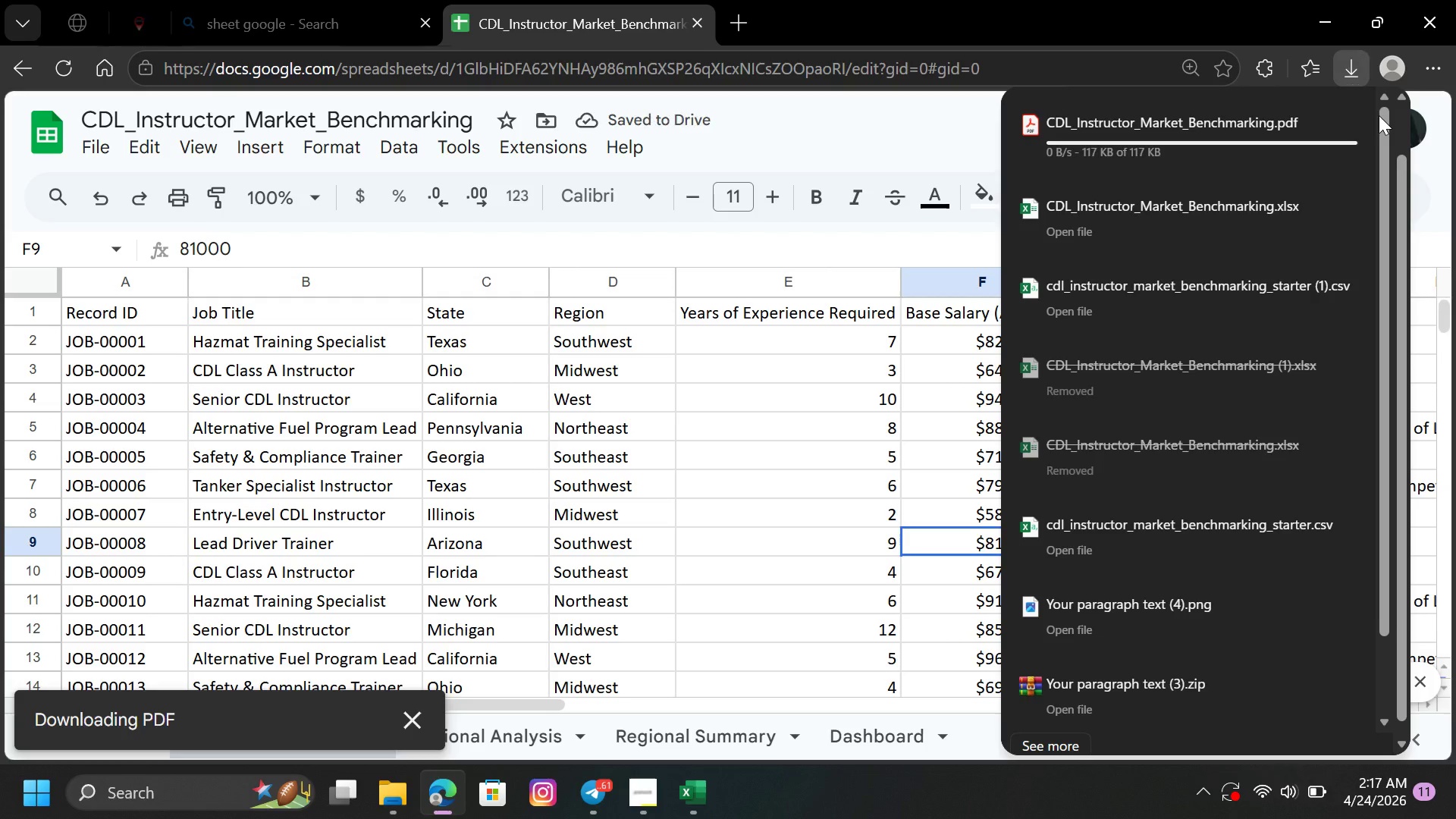 
left_click([1427, 12])
 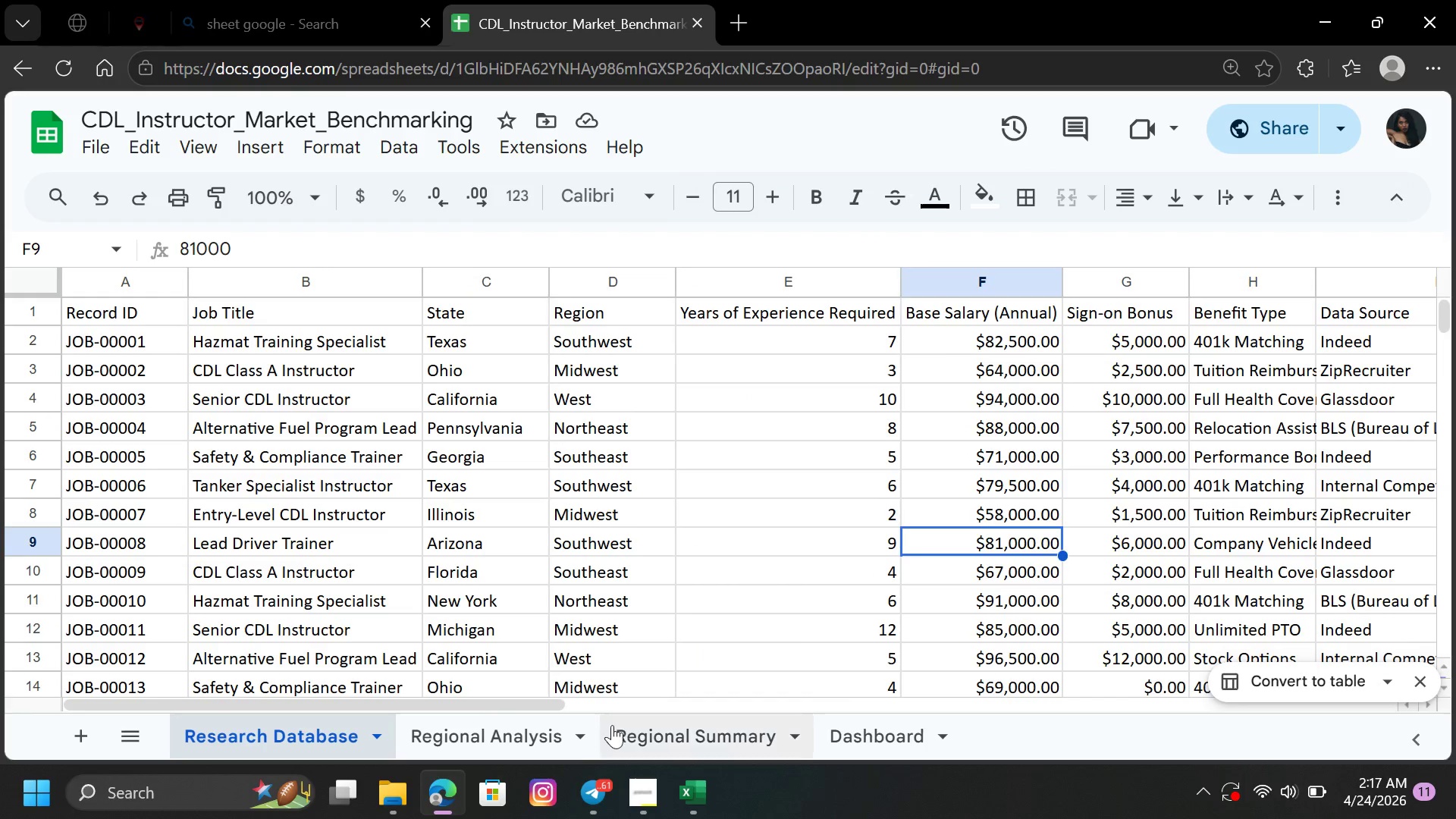 
left_click([489, 740])
 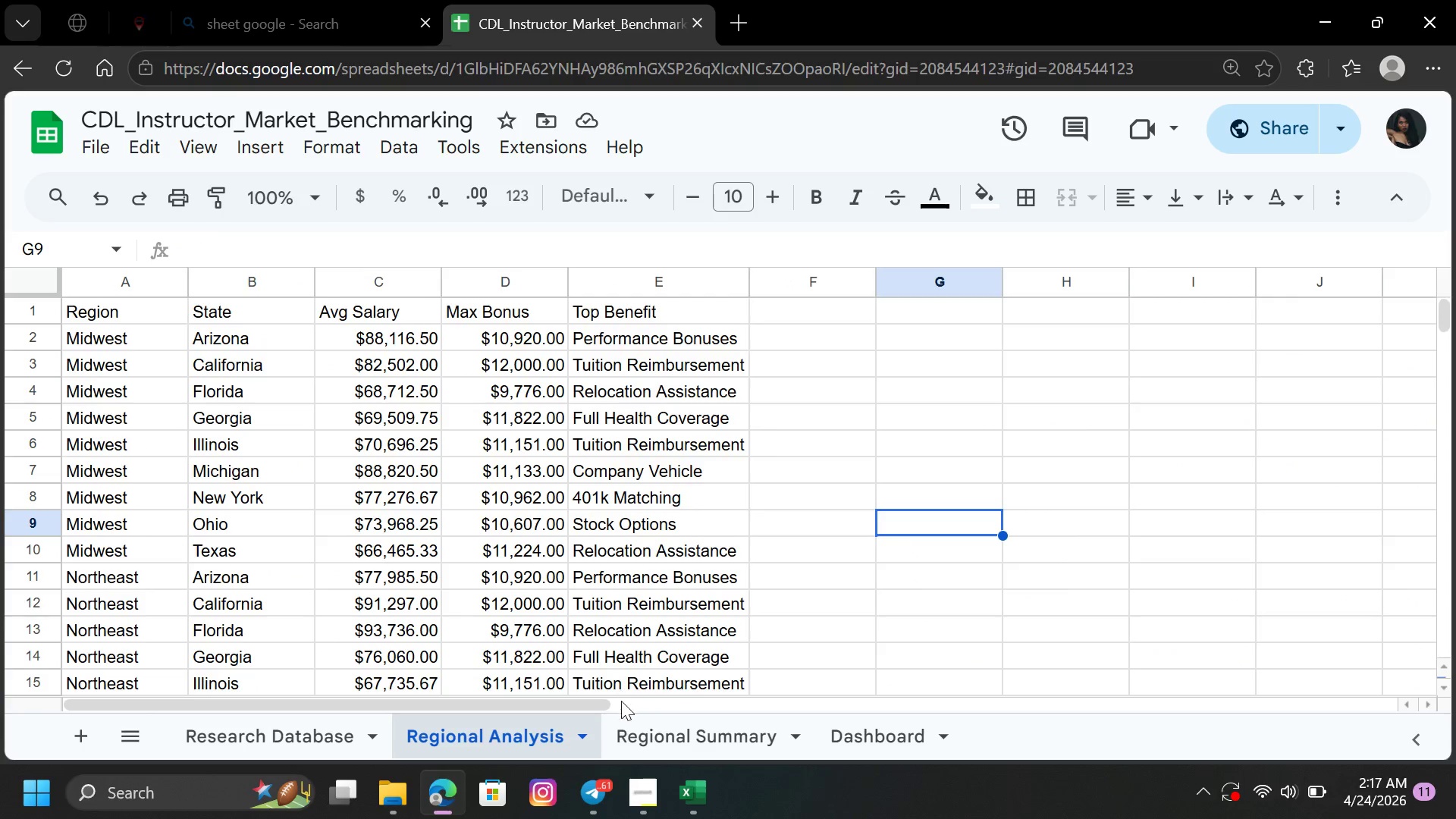 